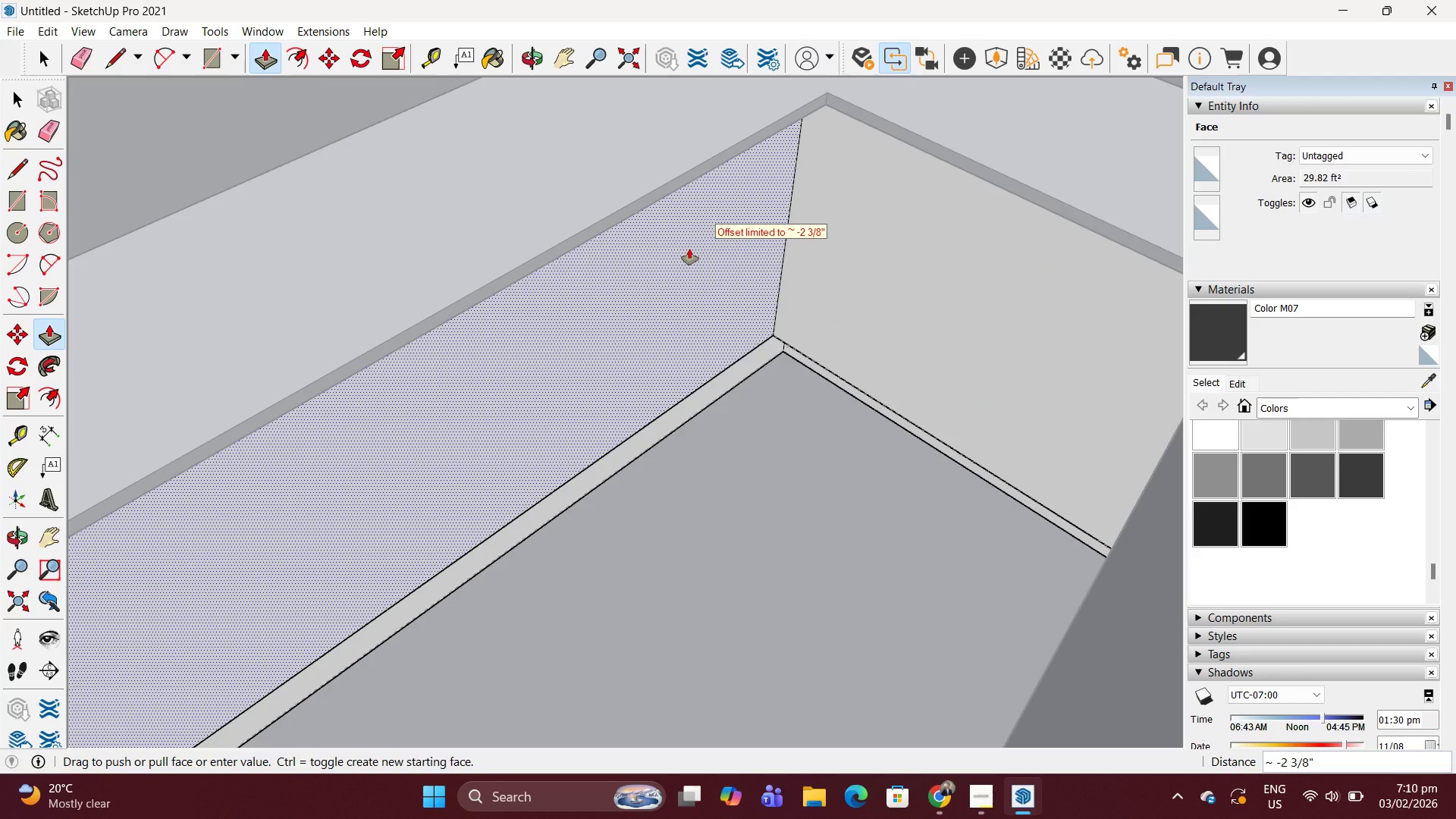 
key(1)
 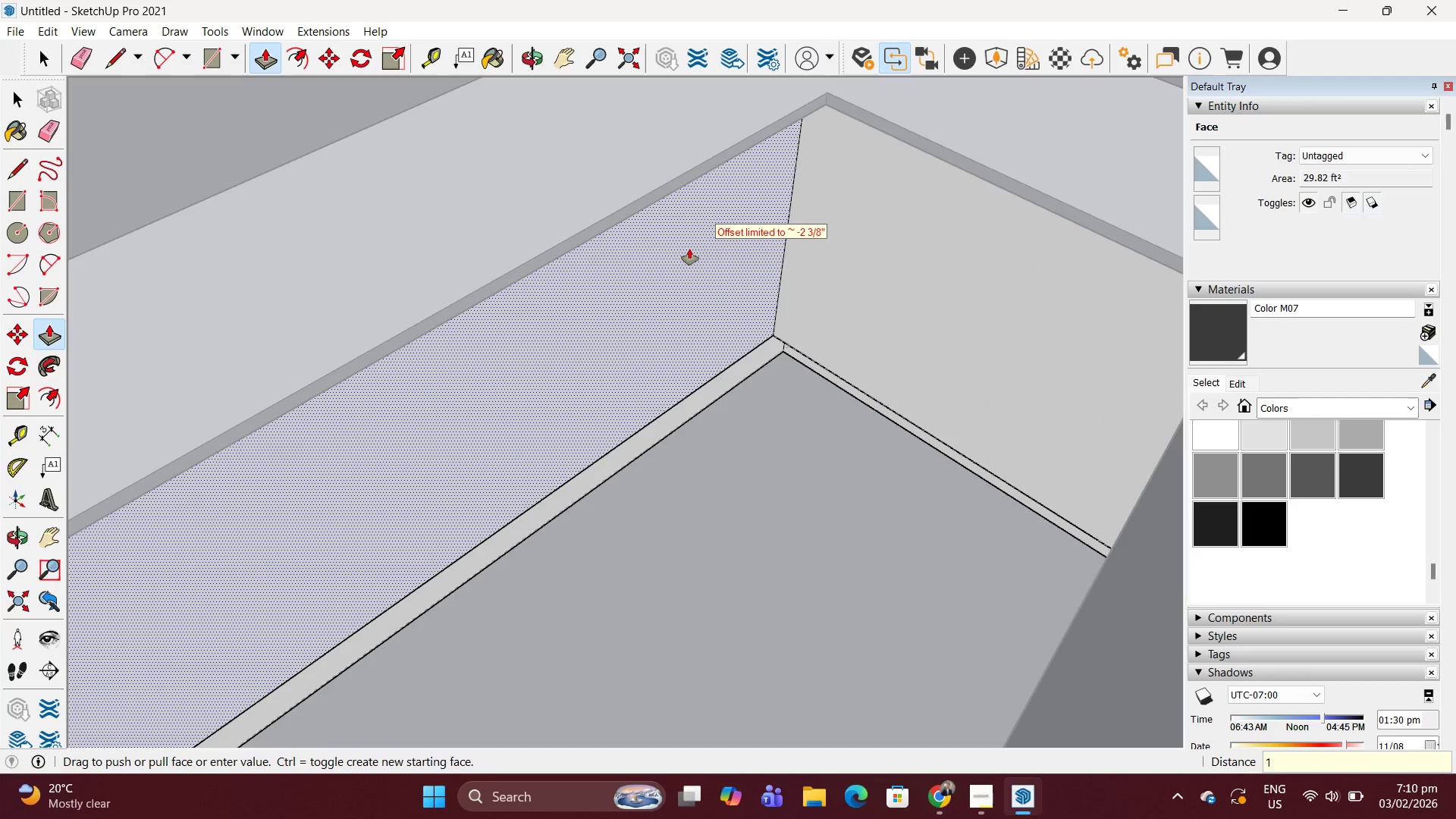 
key(Period)
 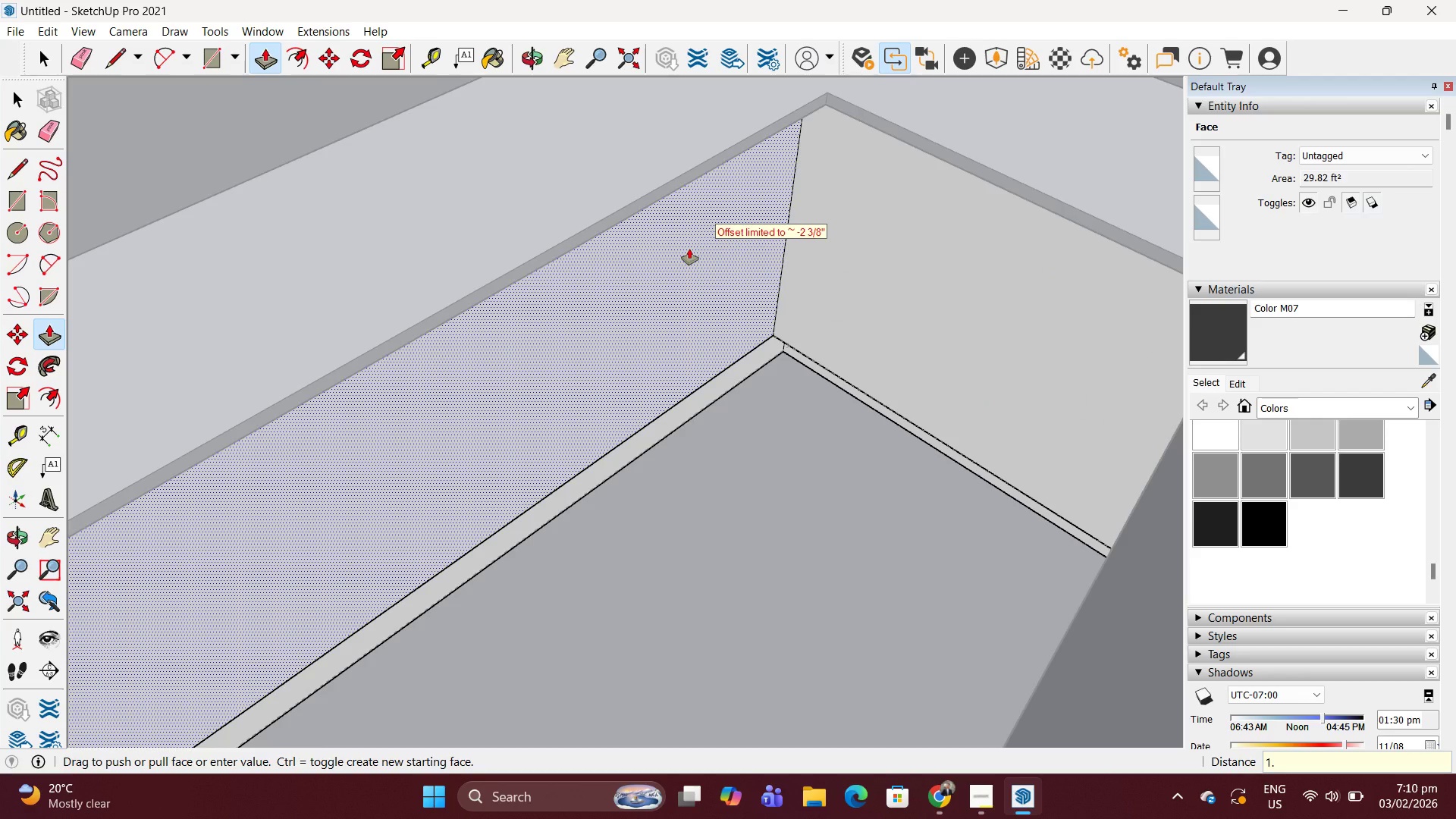 
key(5)
 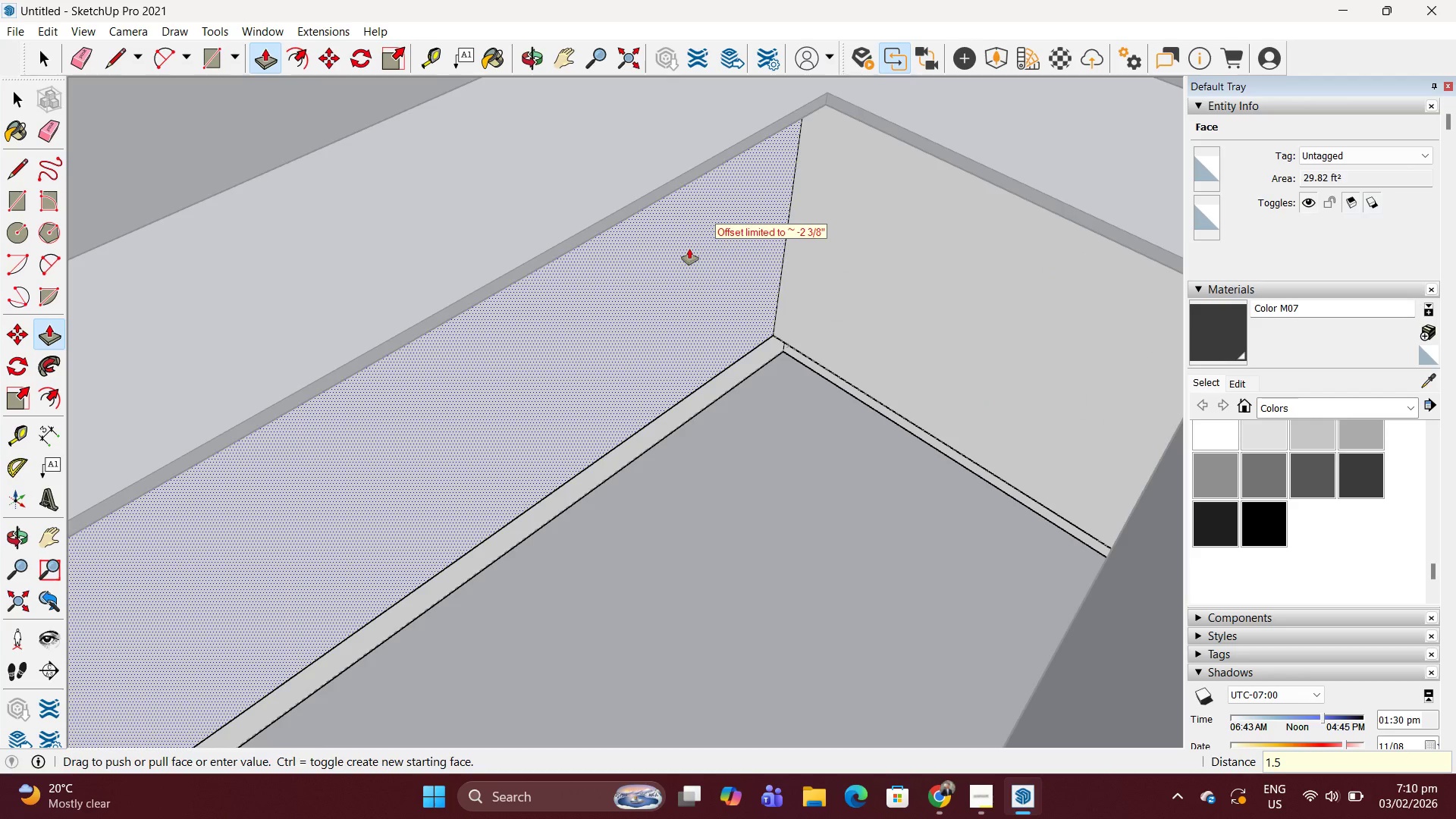 
key(Enter)
 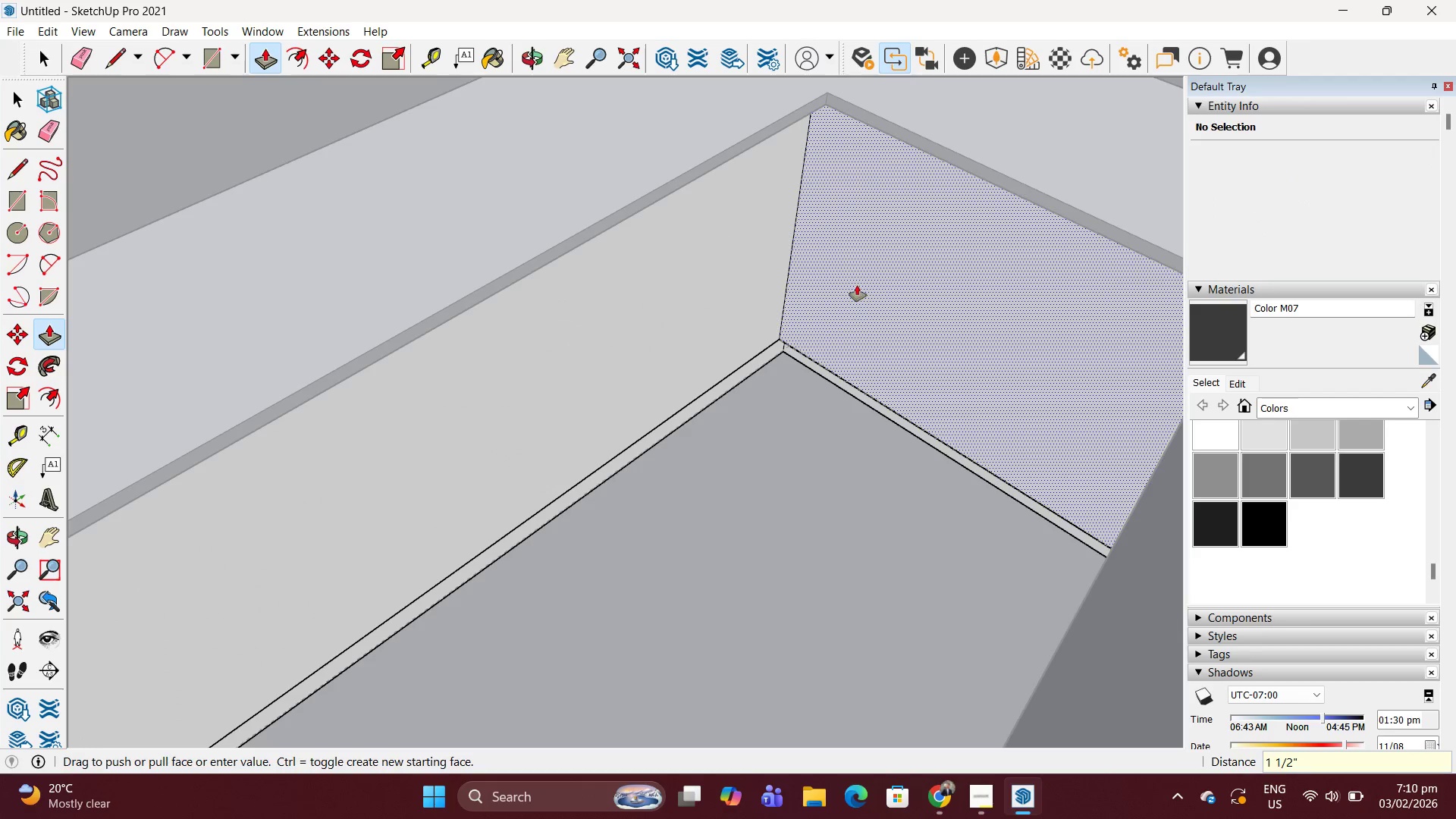 
double_click([859, 246])
 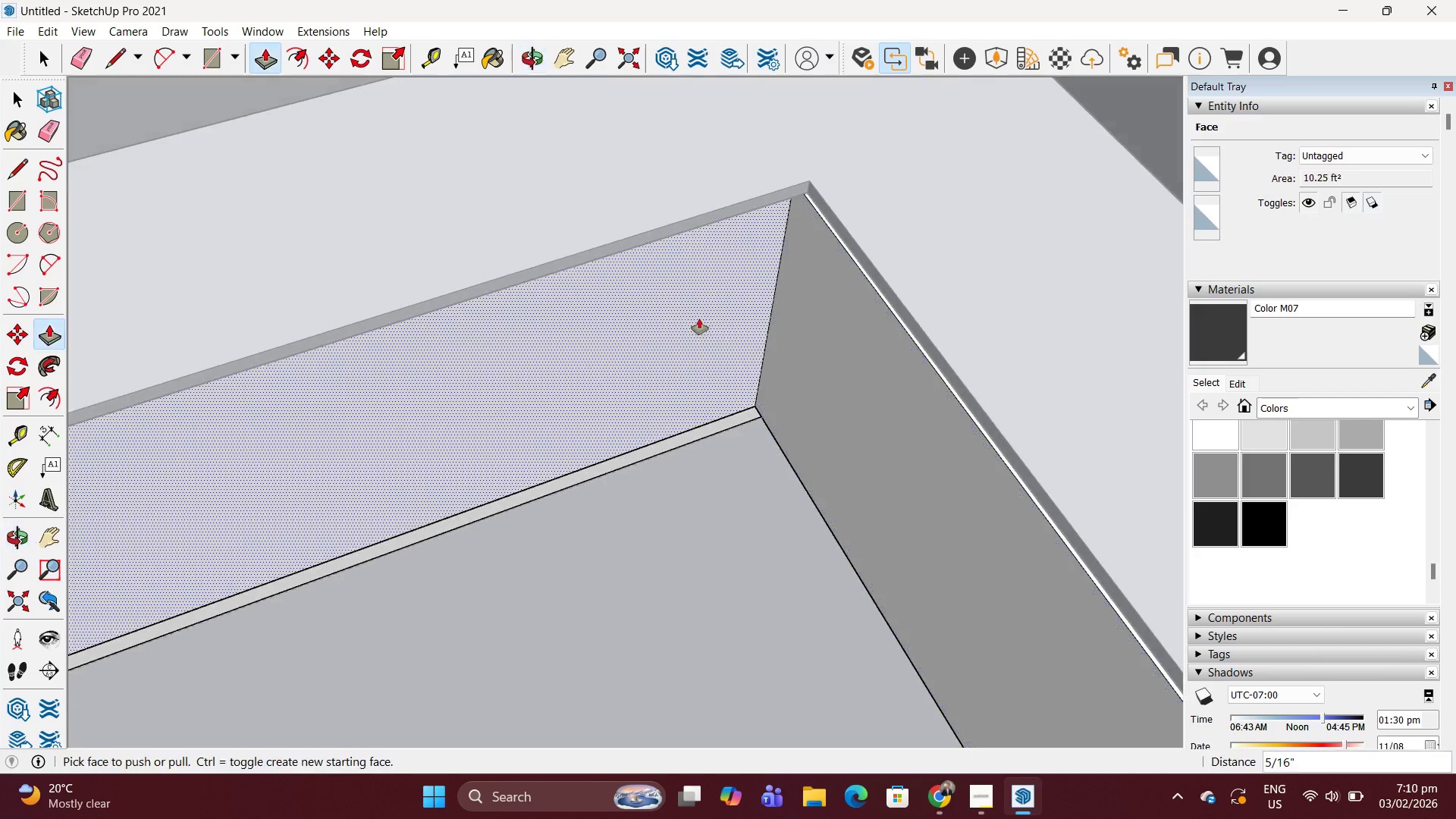 
scroll: coordinate [864, 254], scroll_direction: up, amount: 1.0
 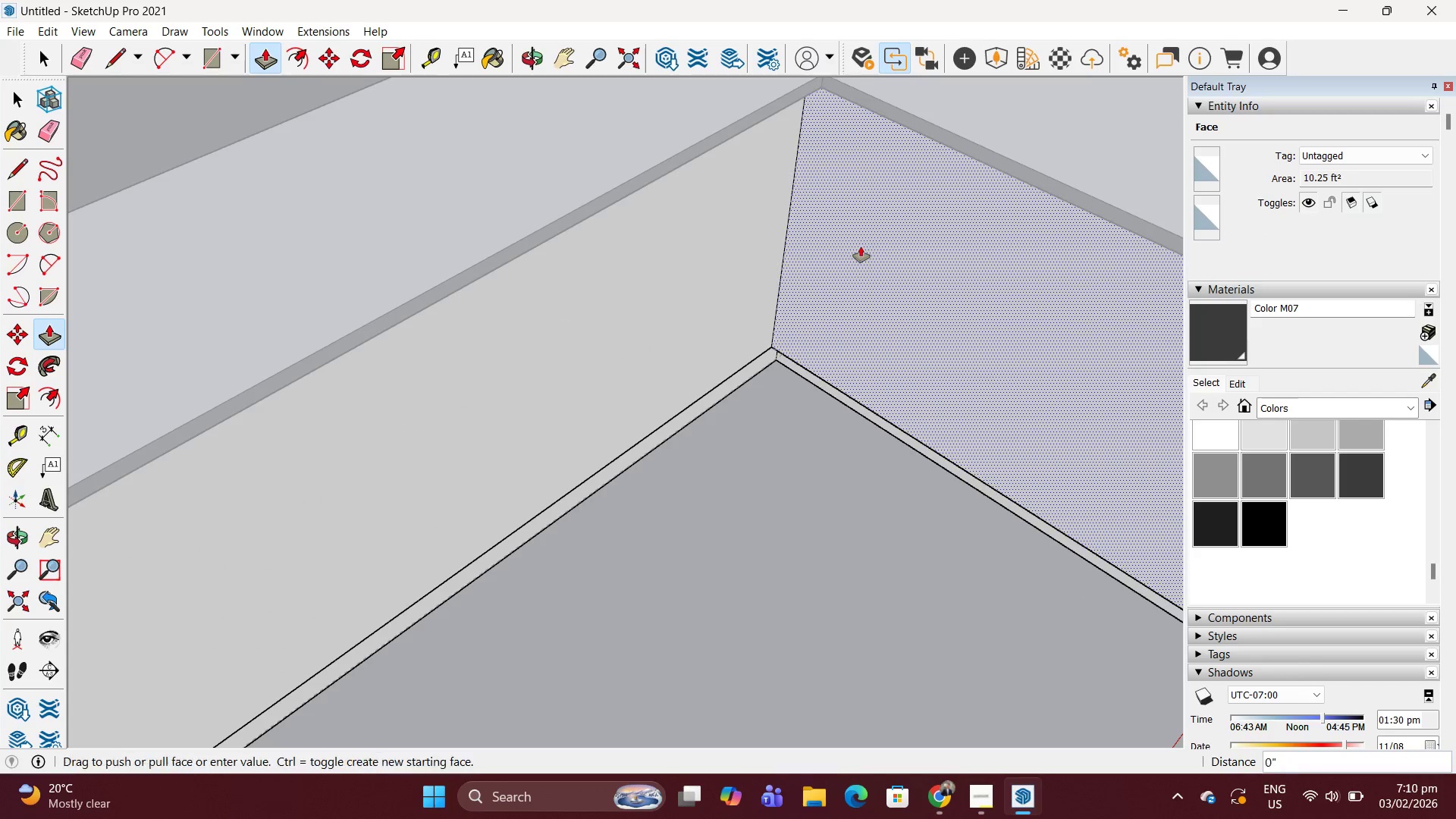 
key(Control+Z)
 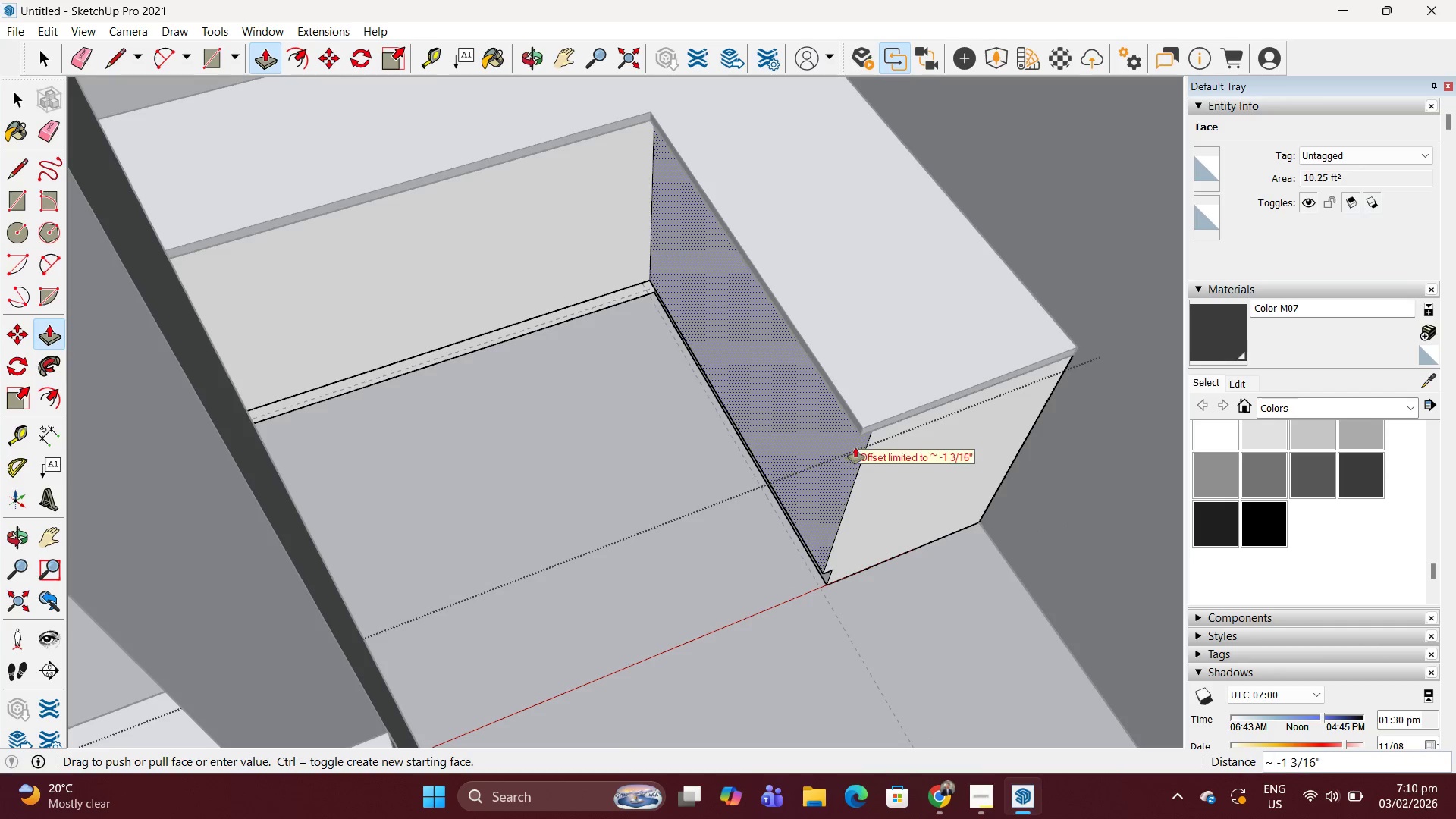 
scroll: coordinate [852, 457], scroll_direction: down, amount: 4.0
 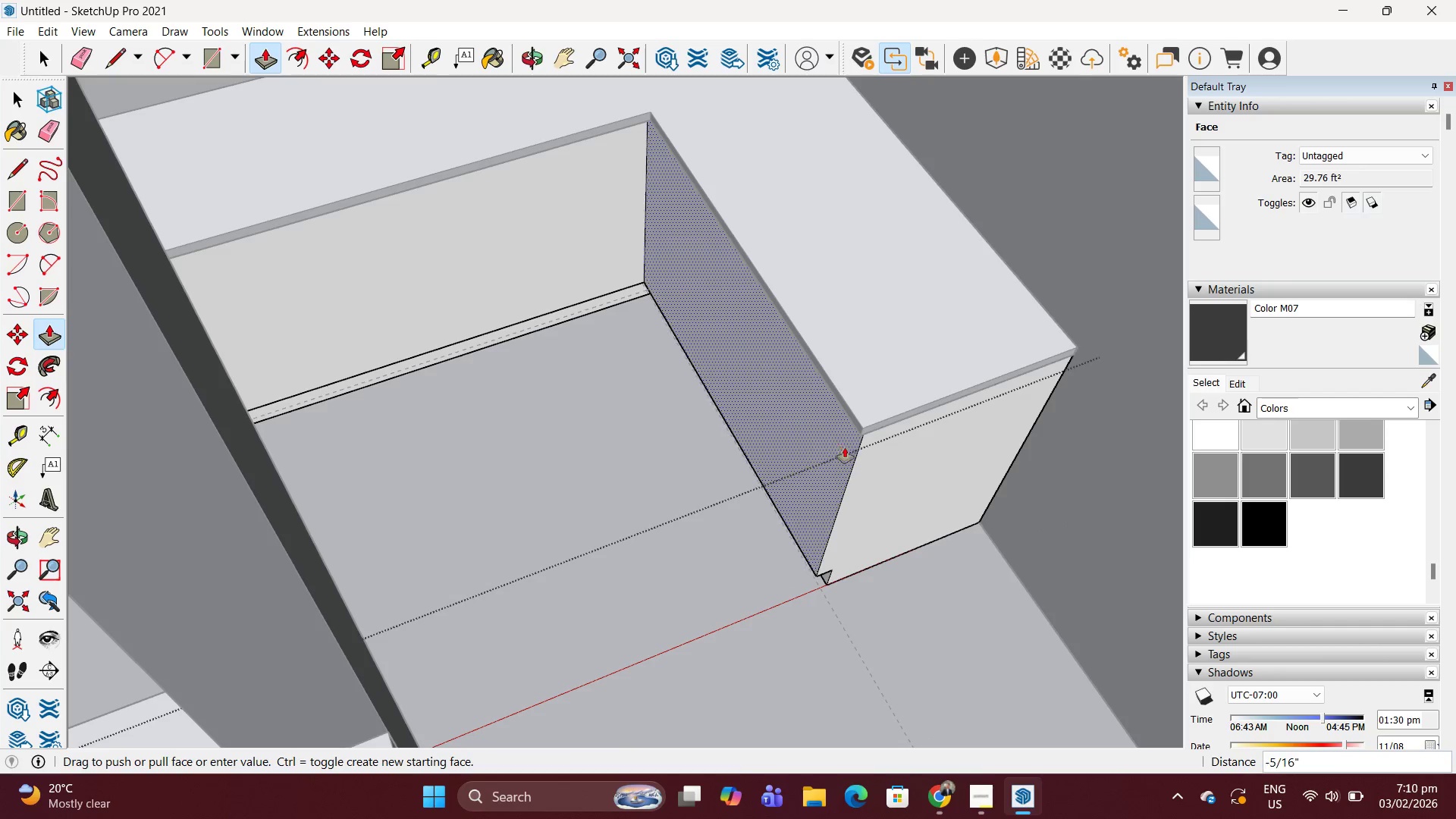 
key(1)
 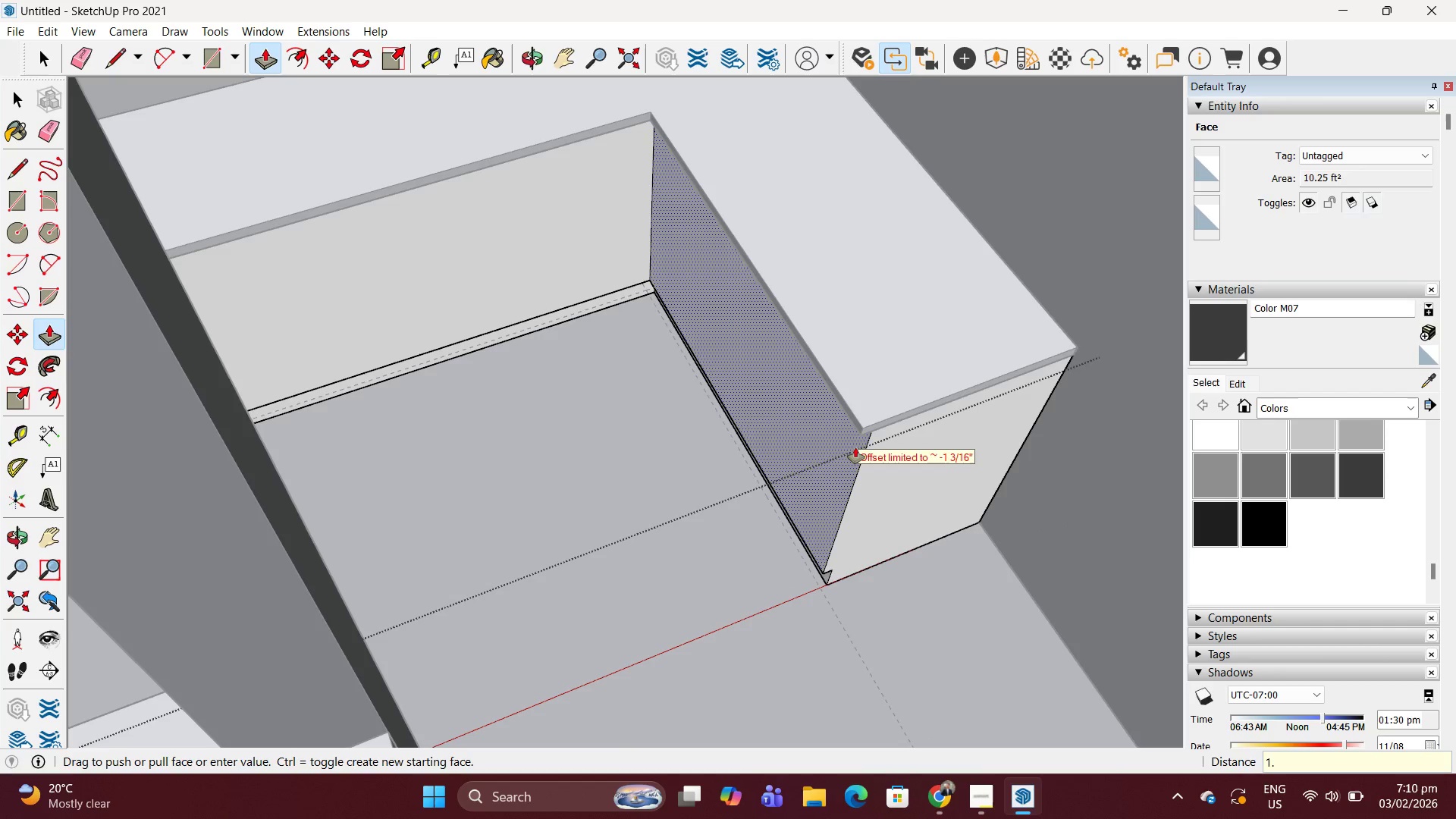 
key(Period)